 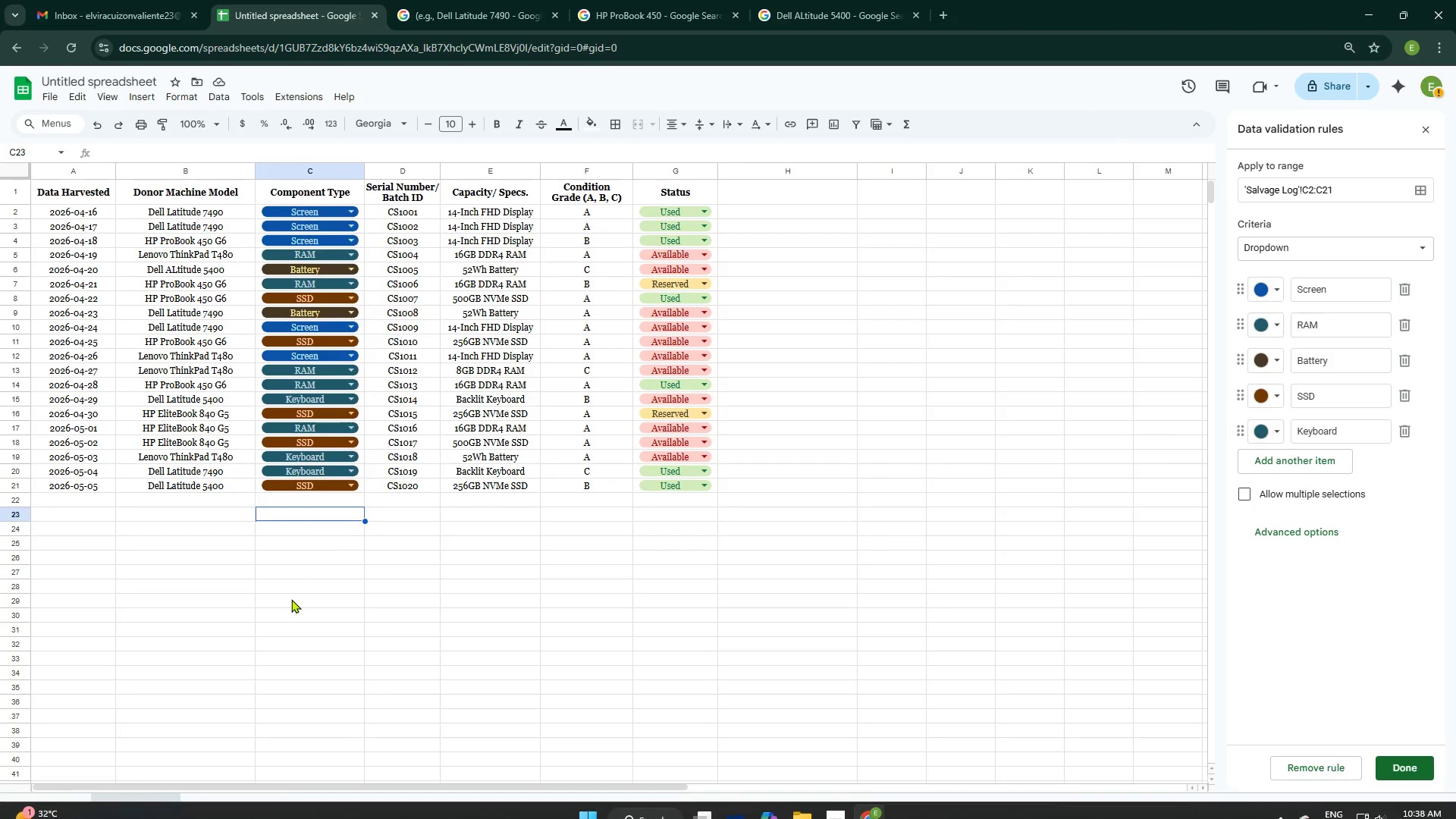 
left_click([297, 626])
 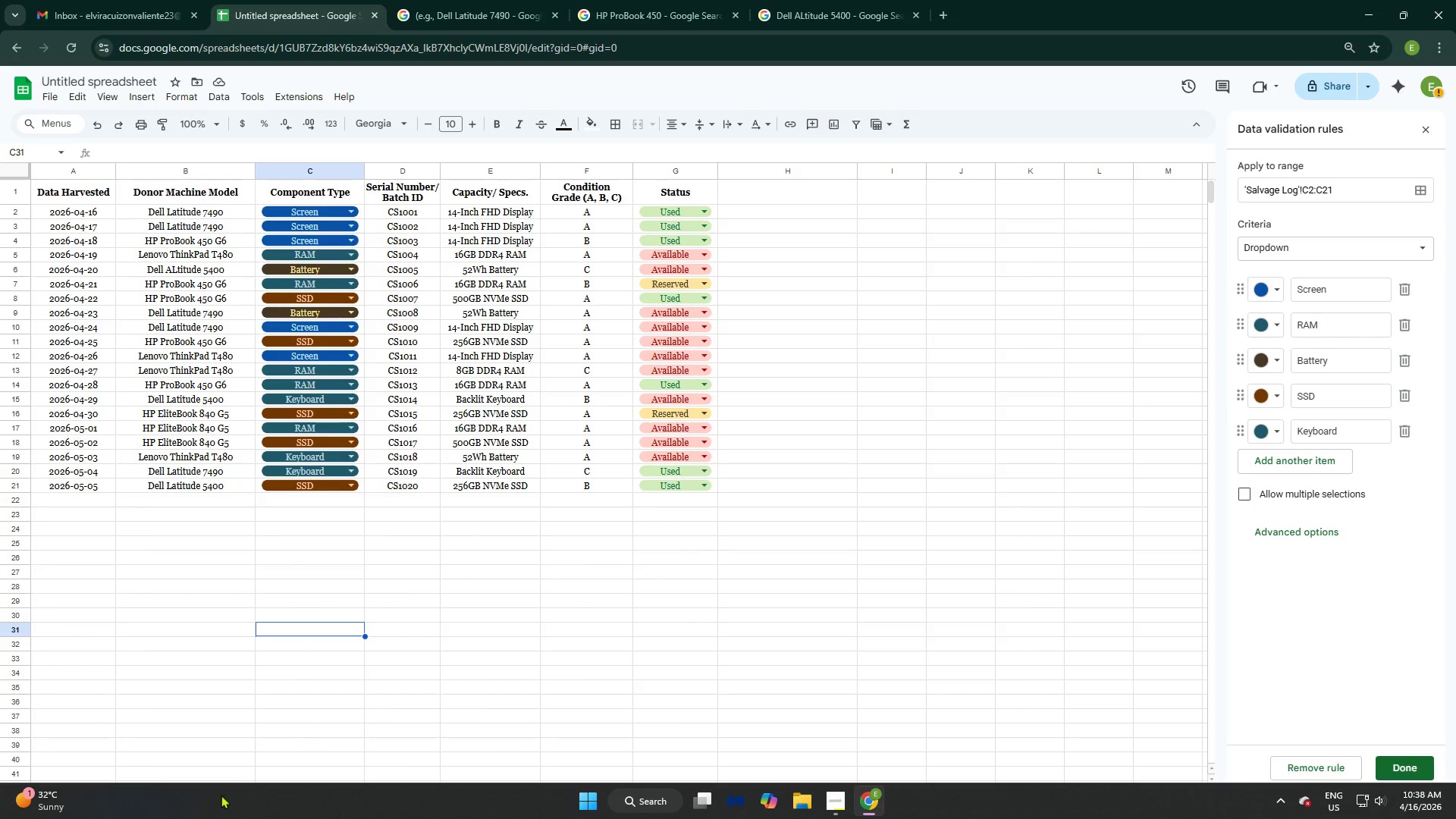 
left_click([251, 734])
 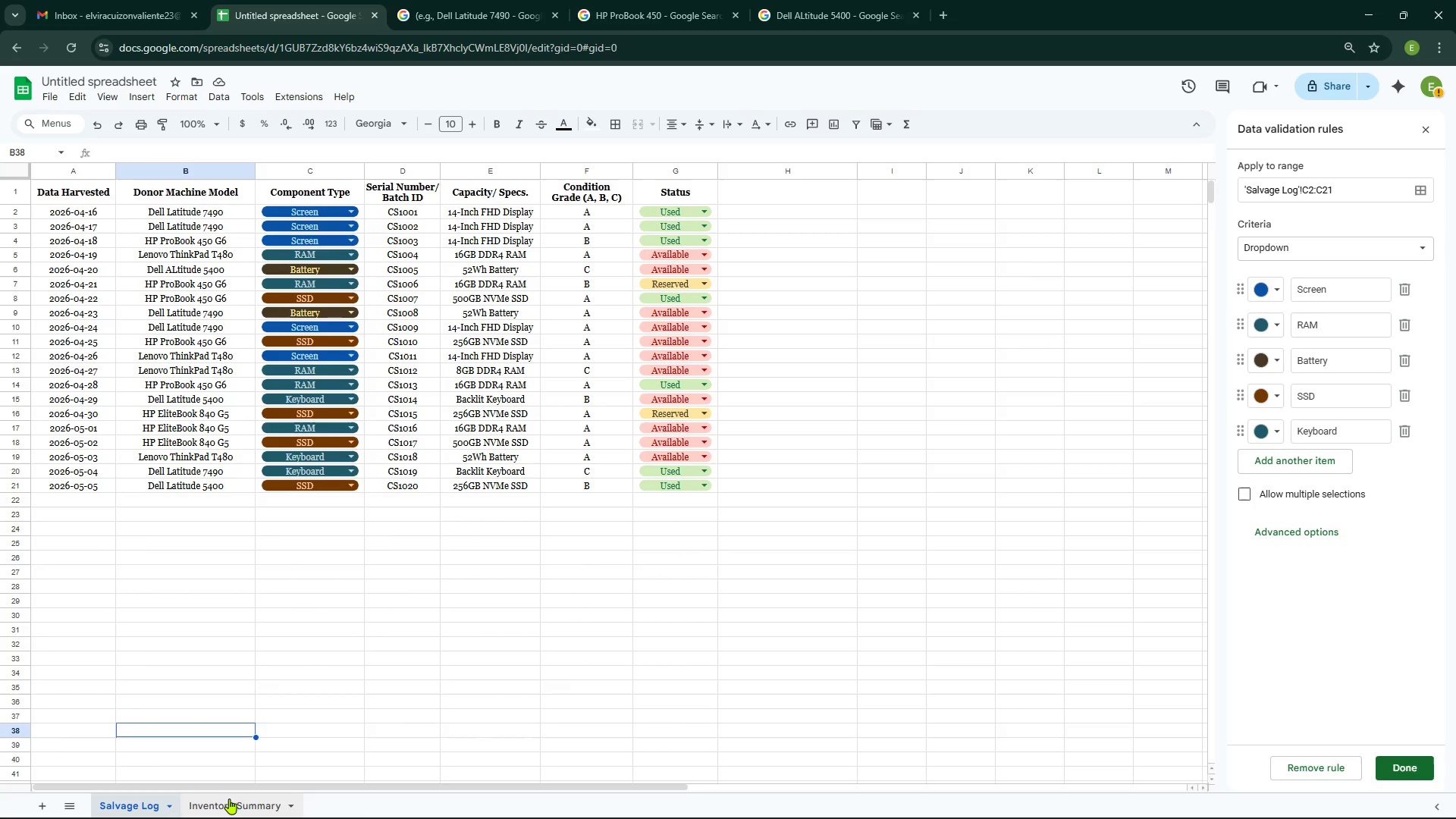 
left_click([228, 803])
 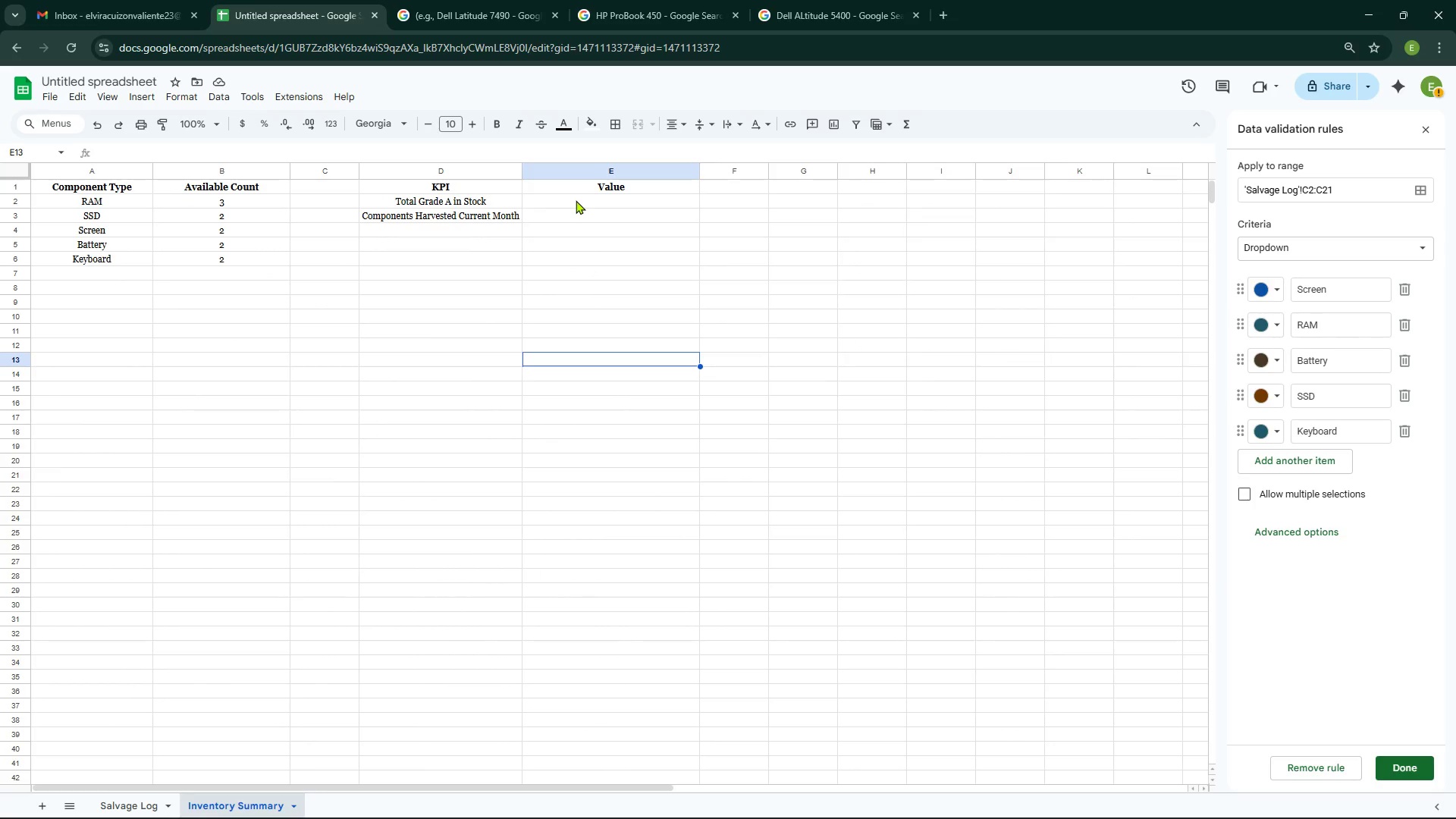 
left_click([576, 200])
 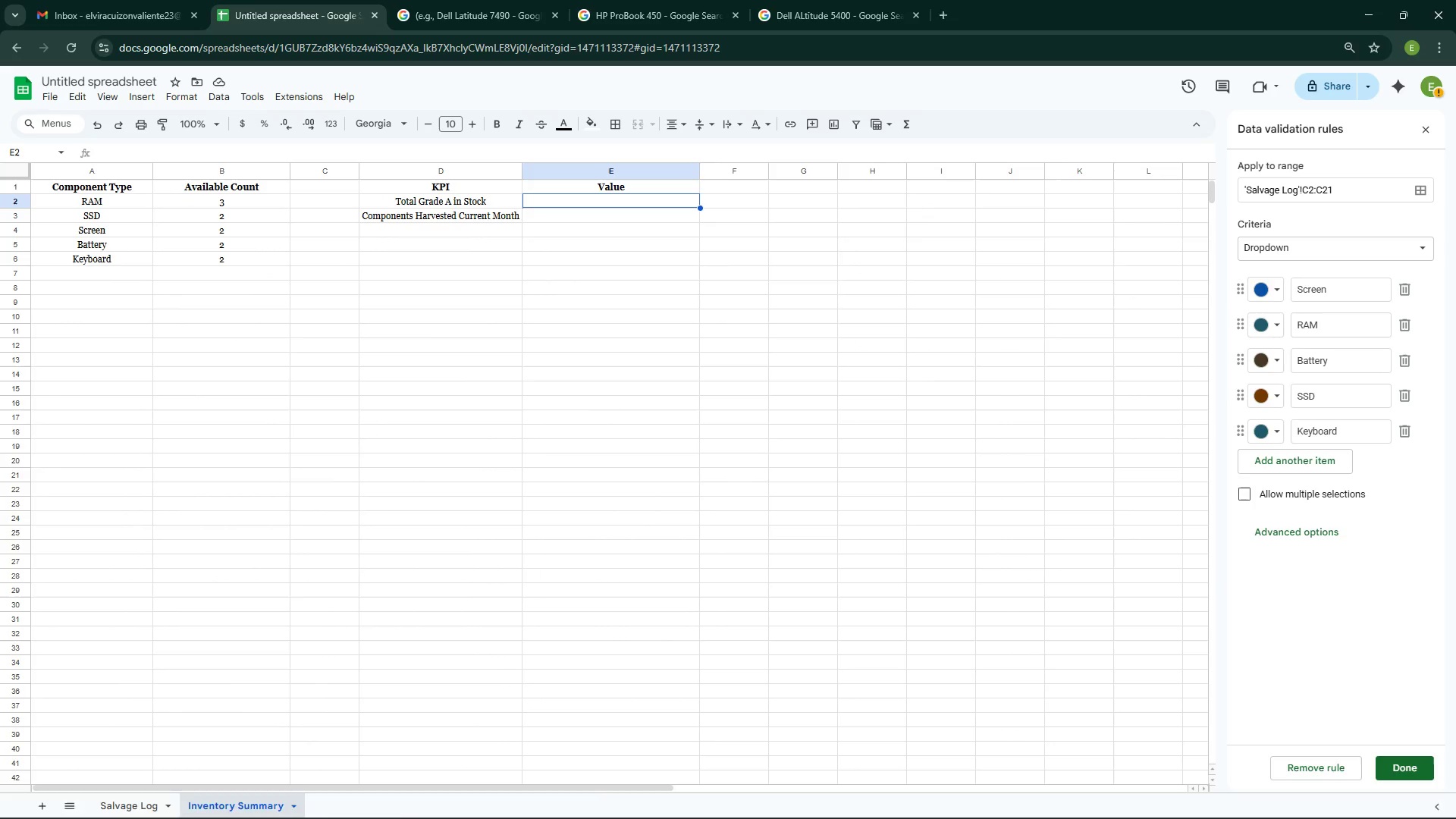 
left_click([168, 733])
 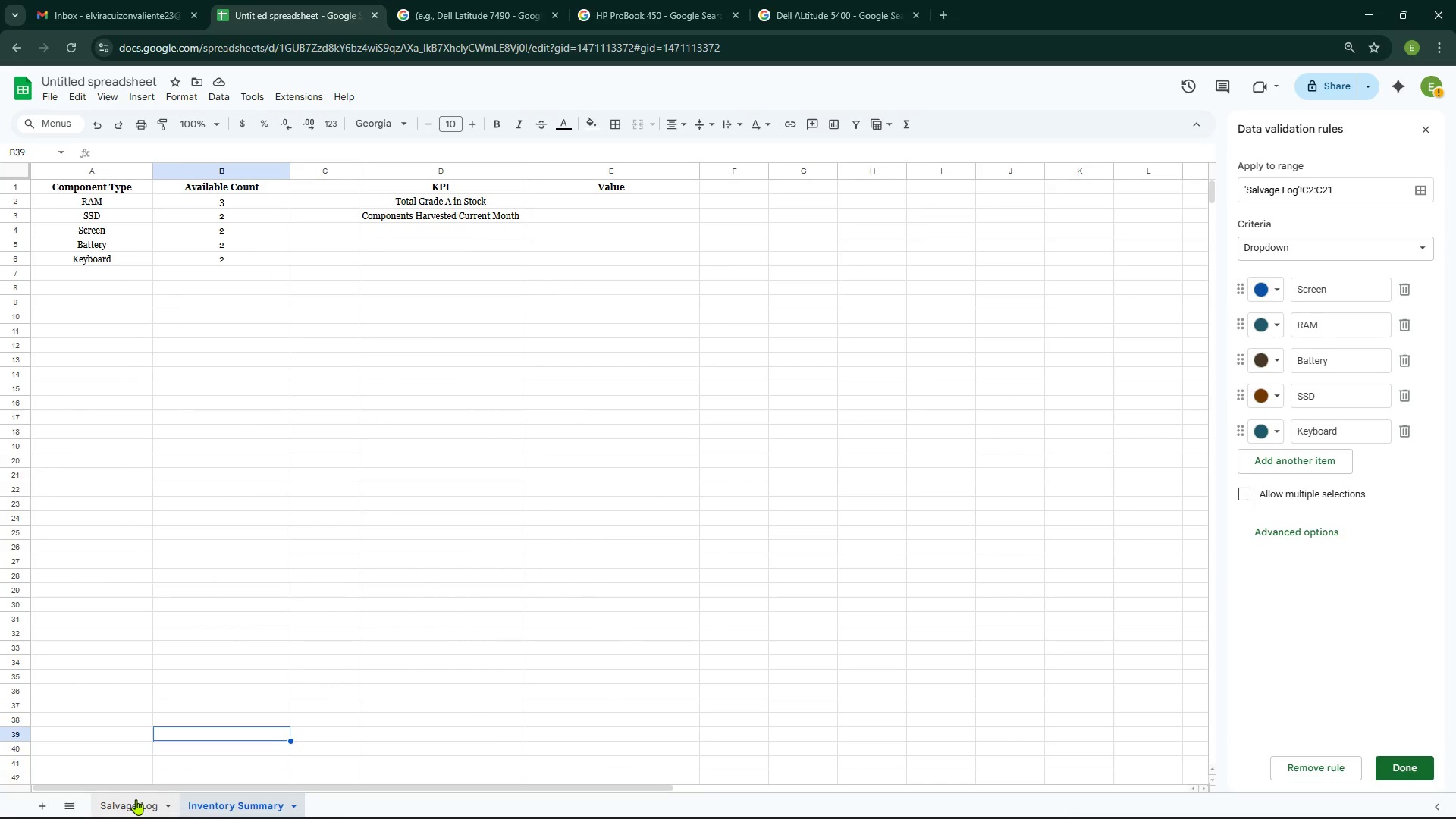 
left_click([138, 799])
 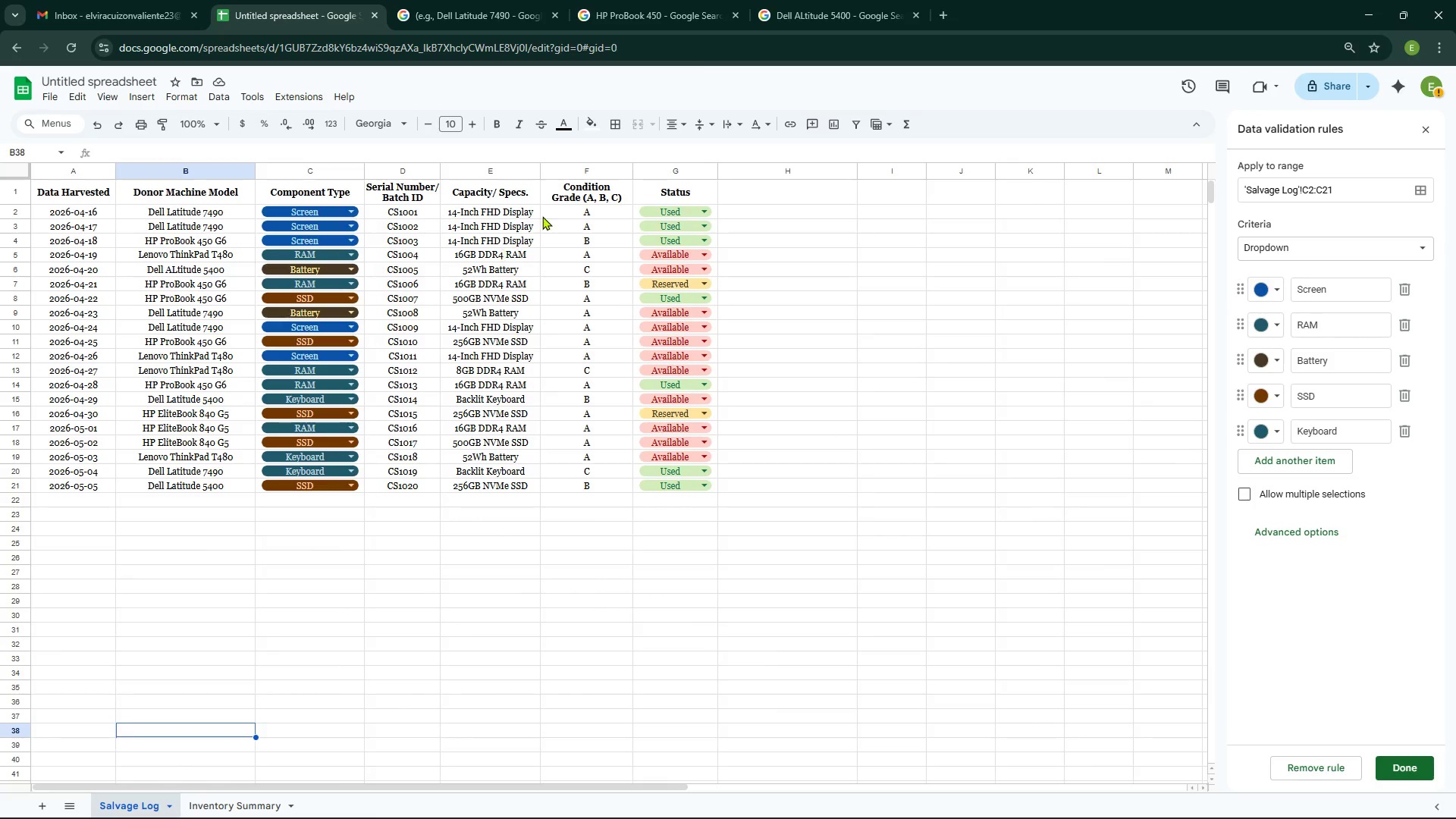 
left_click_drag(start_coordinate=[552, 211], to_coordinate=[573, 486])
 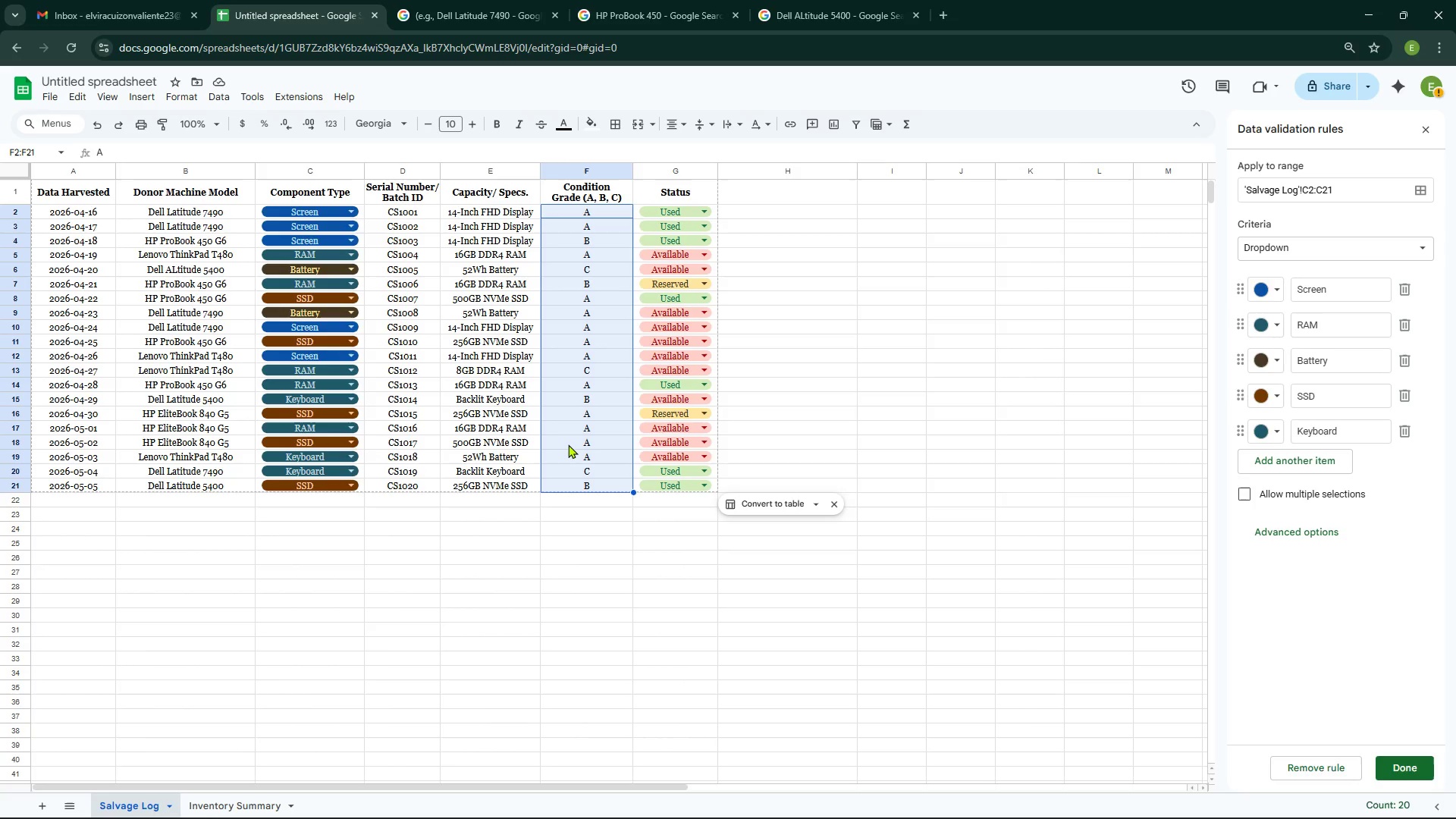 
wait(6.19)
 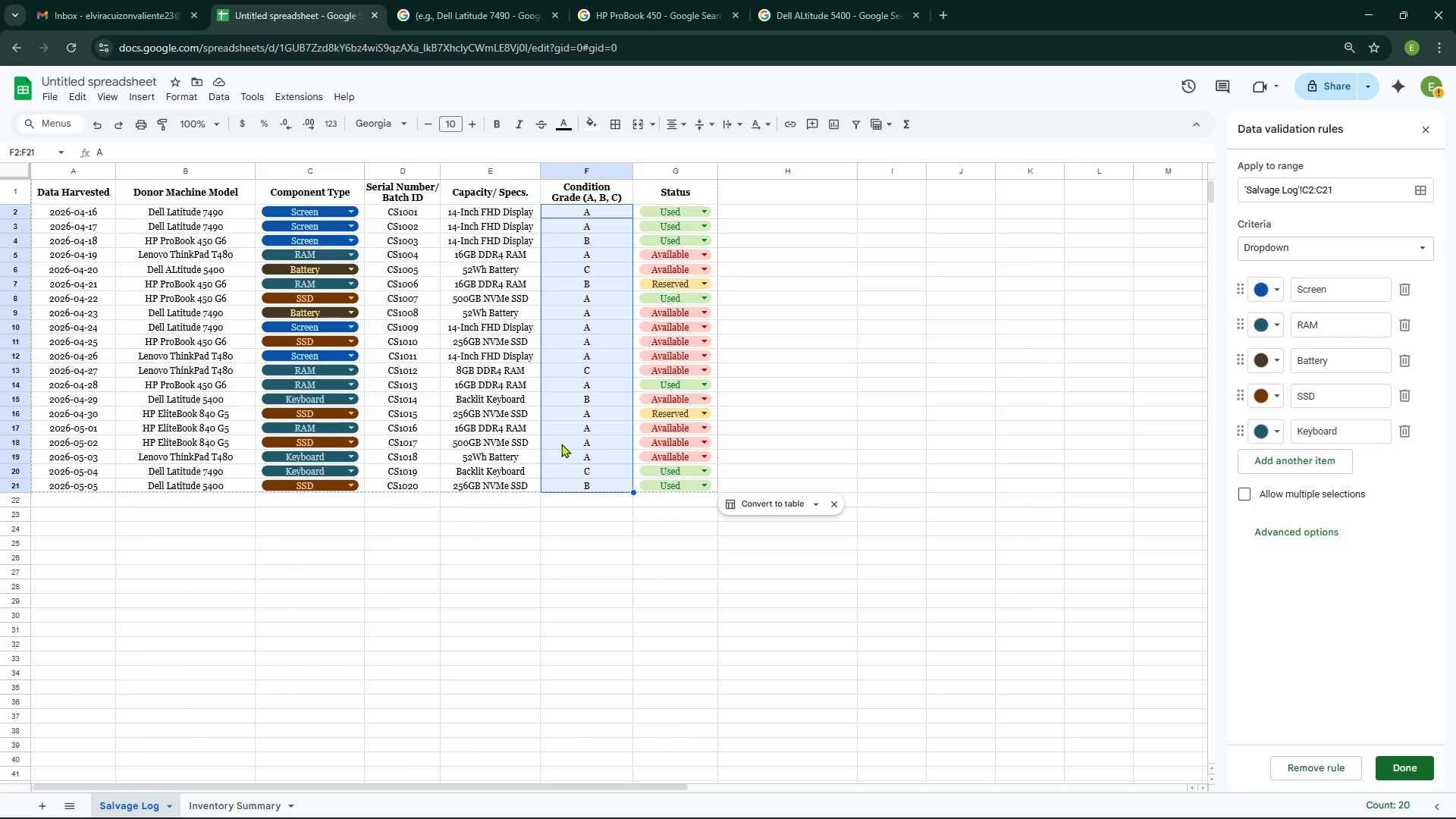 
key(Alt+AltLeft)
 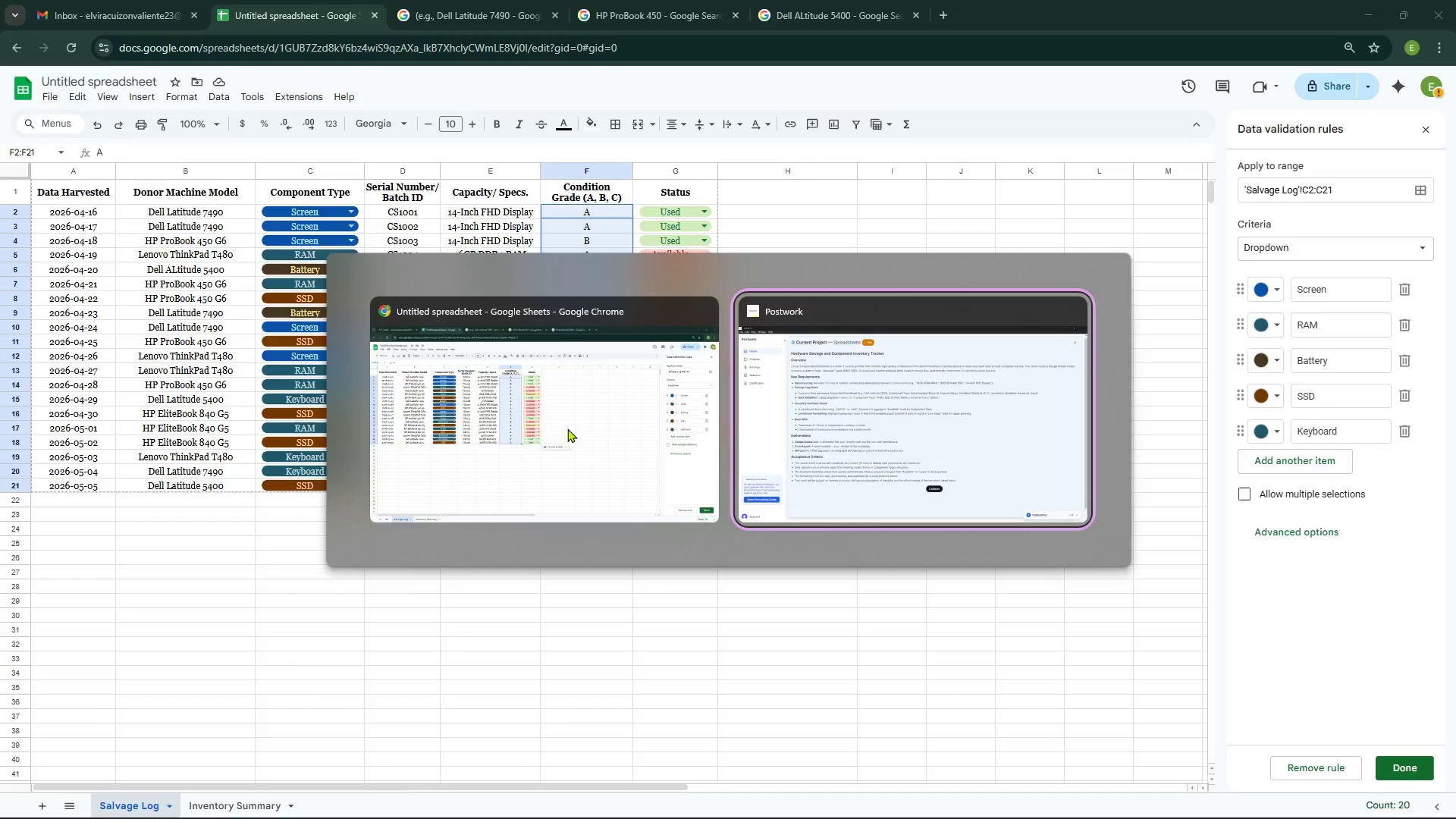 
key(Alt+Tab)